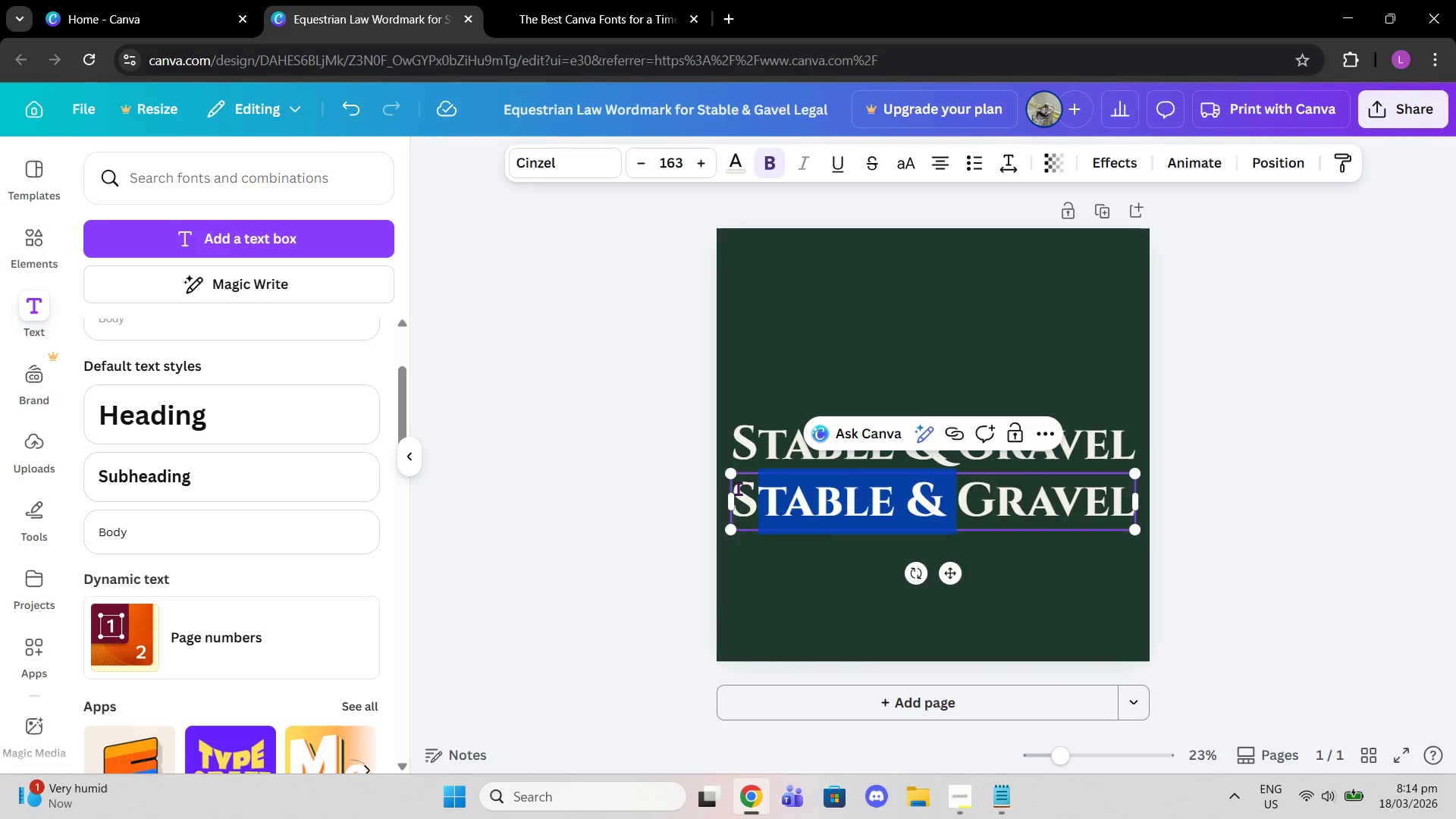 
key(Backspace)
 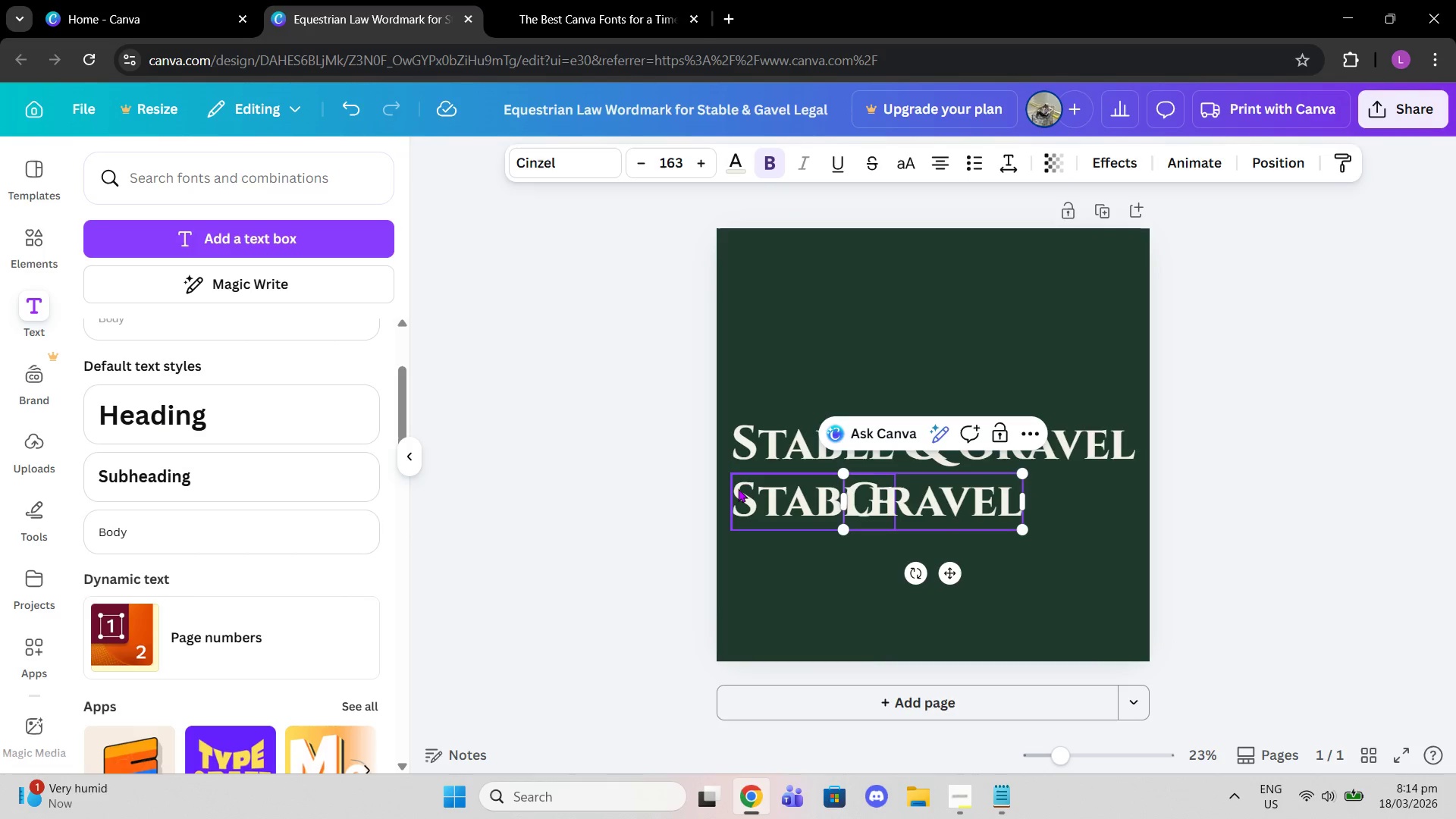 
key(Backspace)
 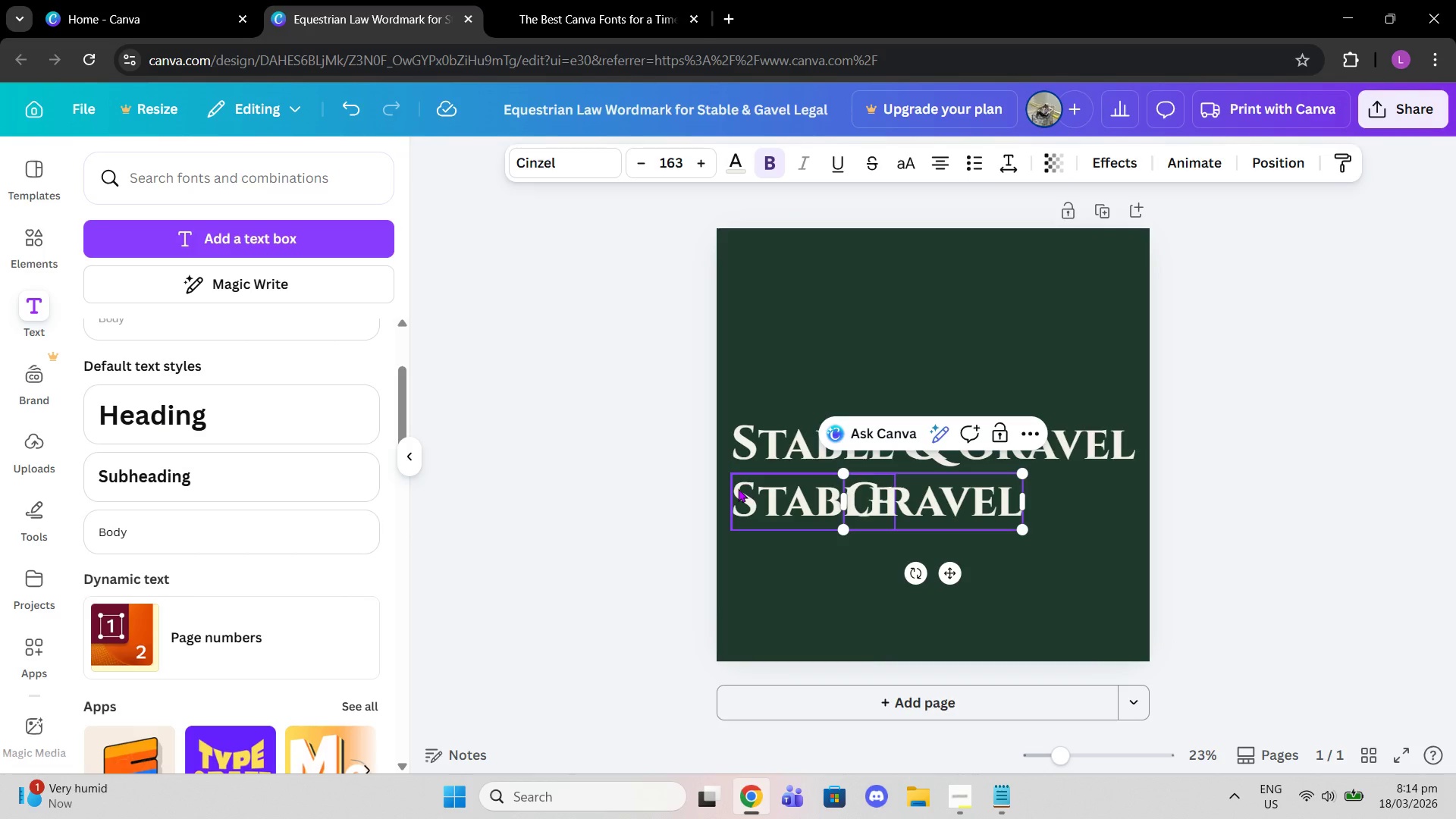 
key(Backspace)
 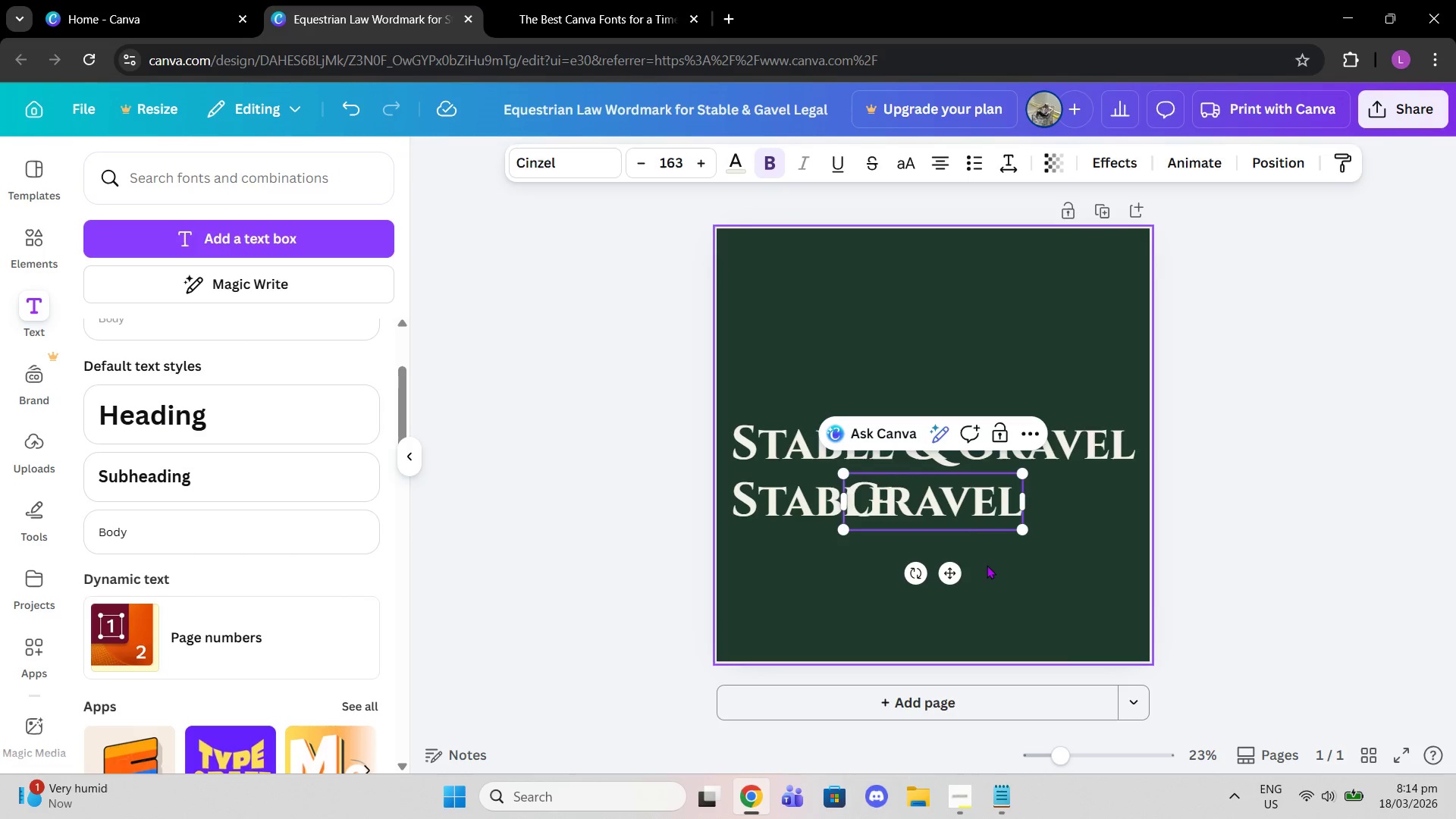 
left_click_drag(start_coordinate=[949, 508], to_coordinate=[1019, 515])
 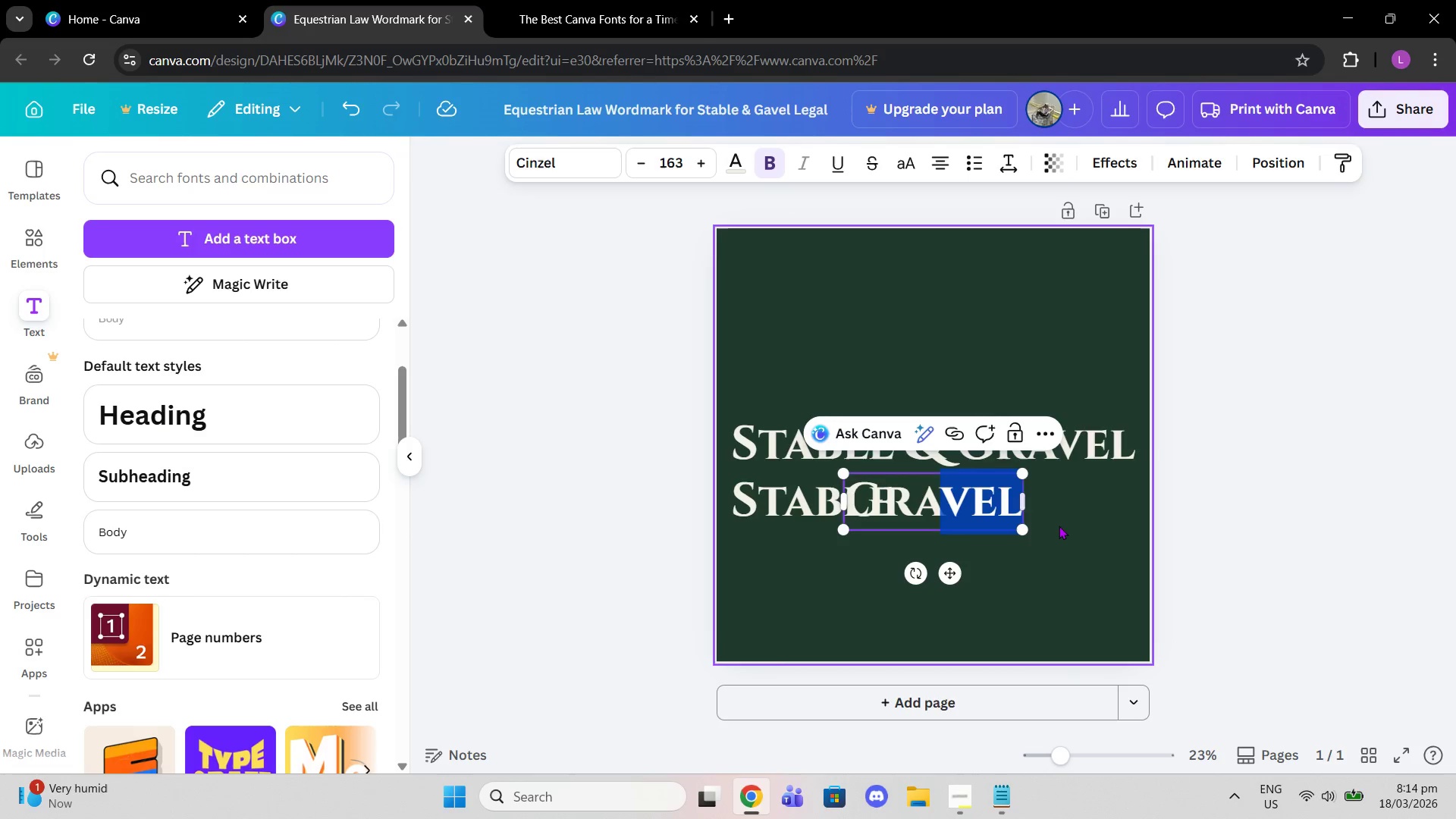 
left_click([1059, 526])
 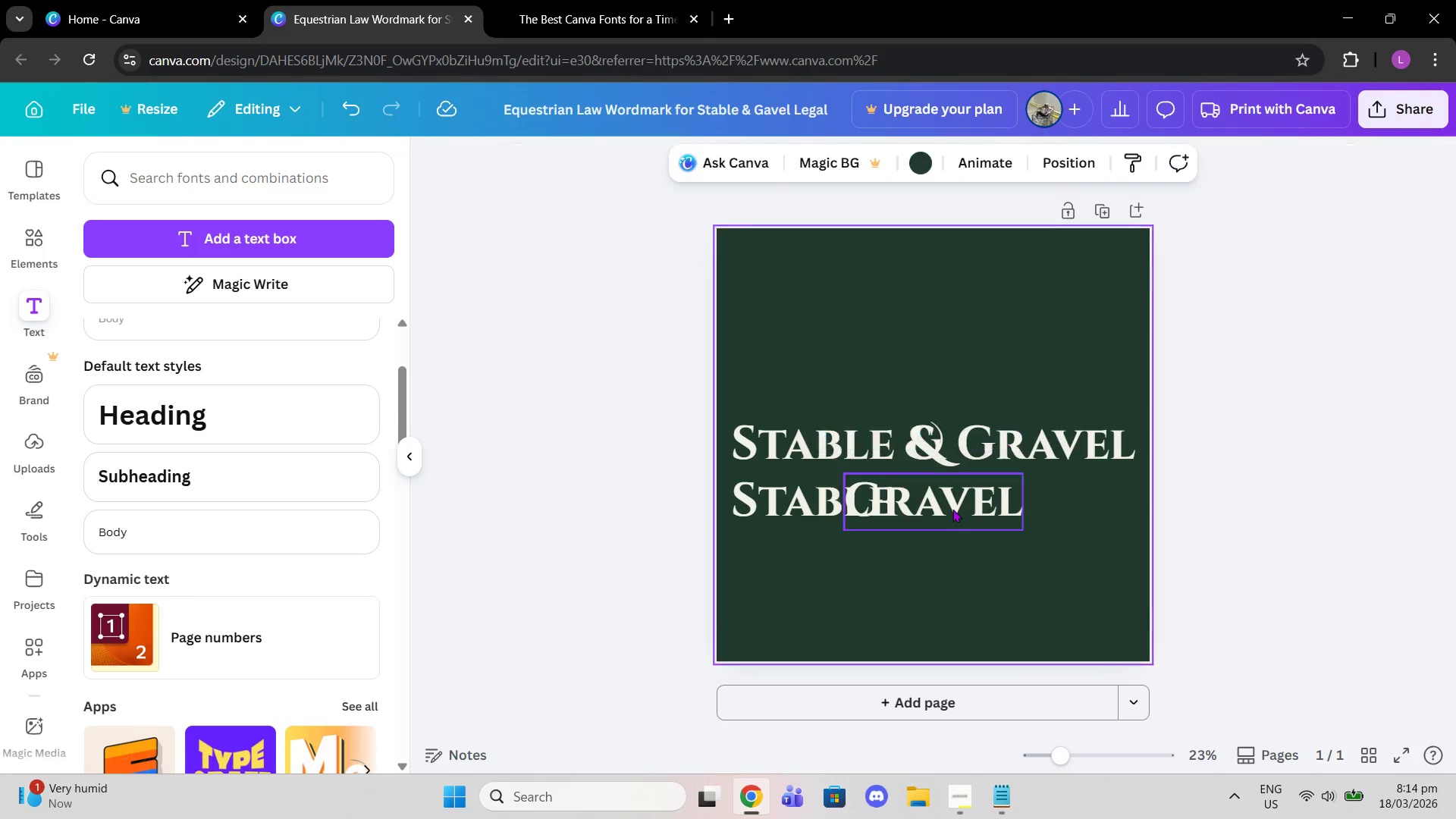 
left_click_drag(start_coordinate=[952, 509], to_coordinate=[1062, 453])
 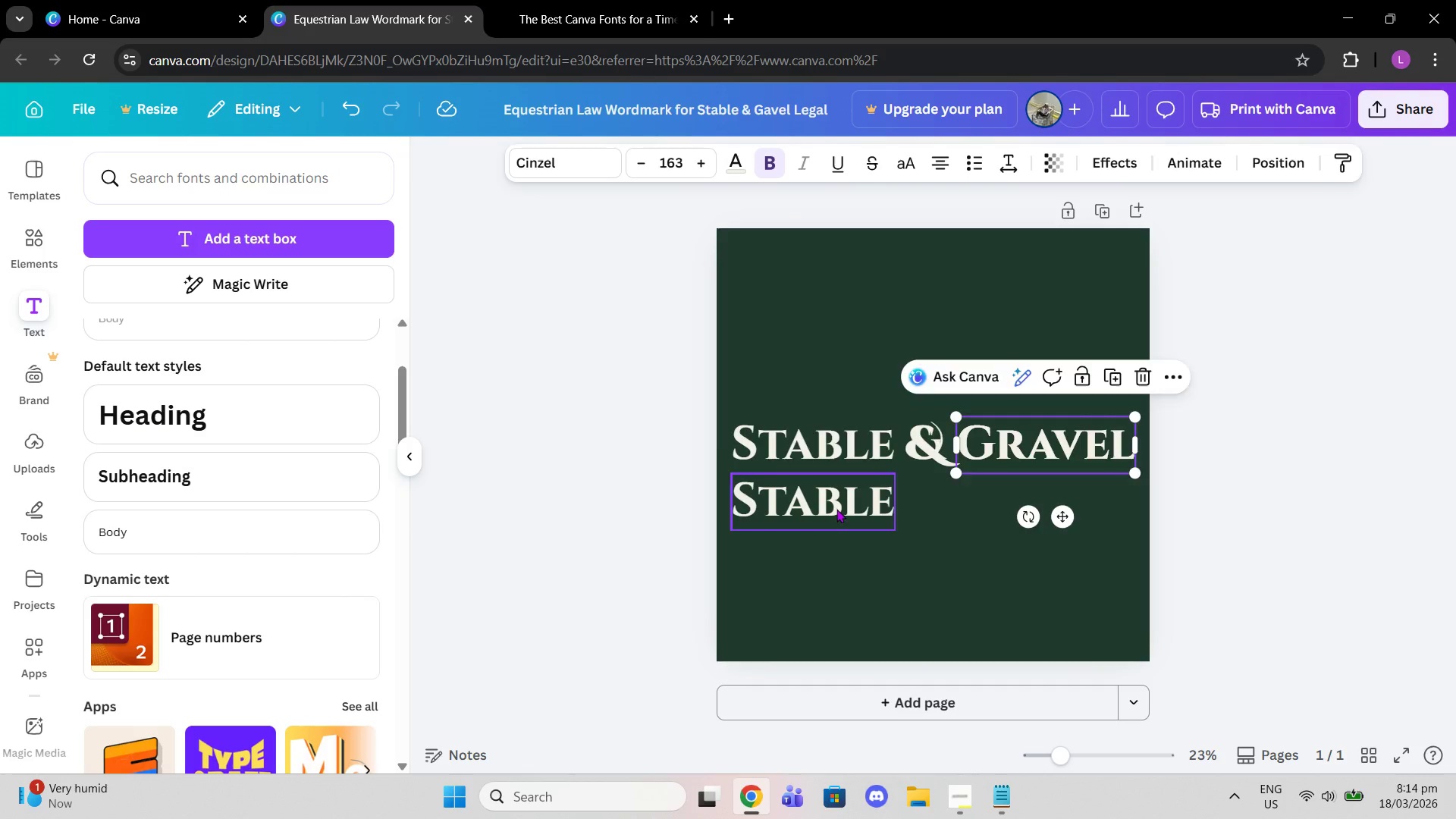 
left_click_drag(start_coordinate=[836, 509], to_coordinate=[841, 453])
 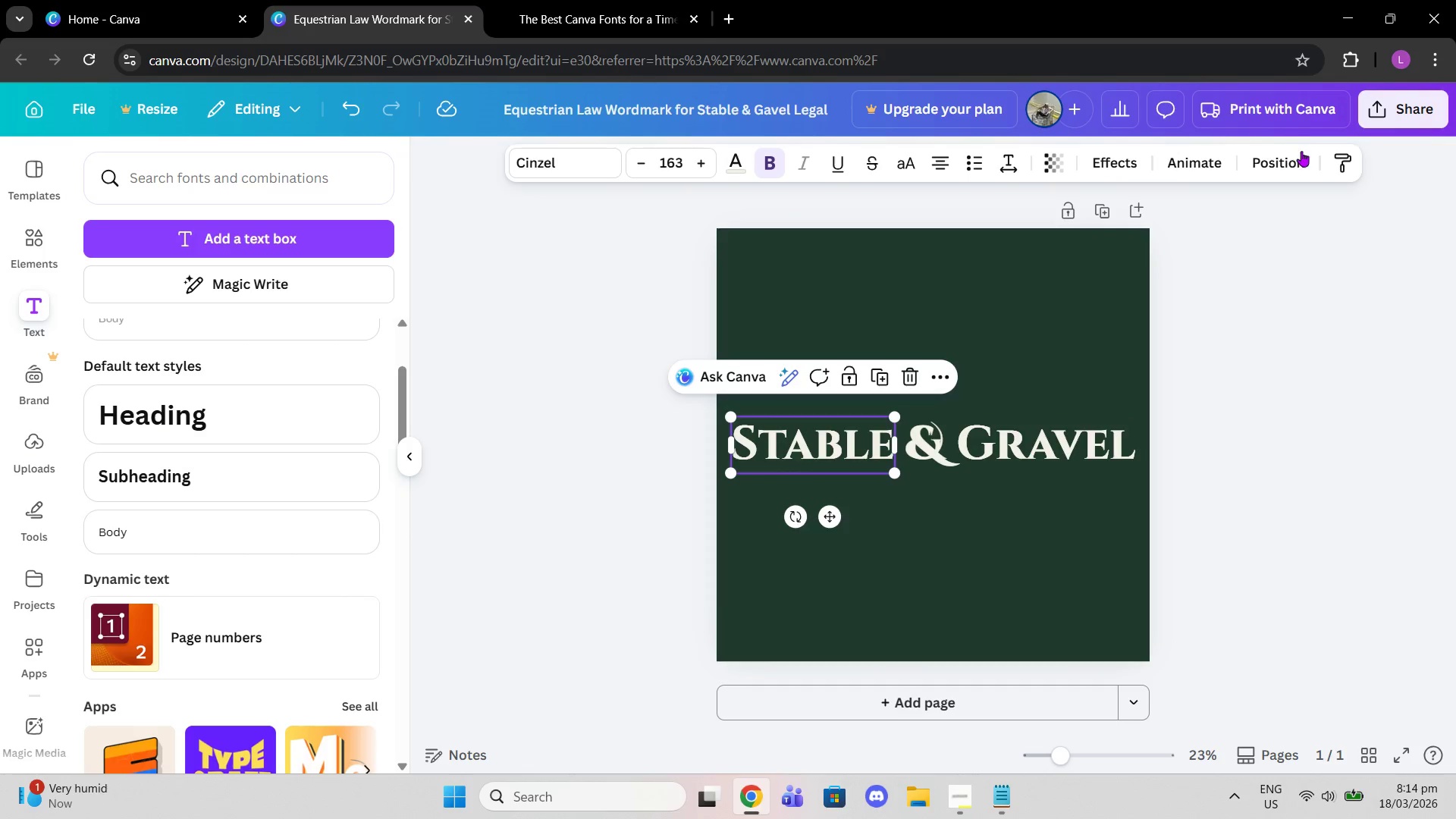 
left_click([1303, 152])
 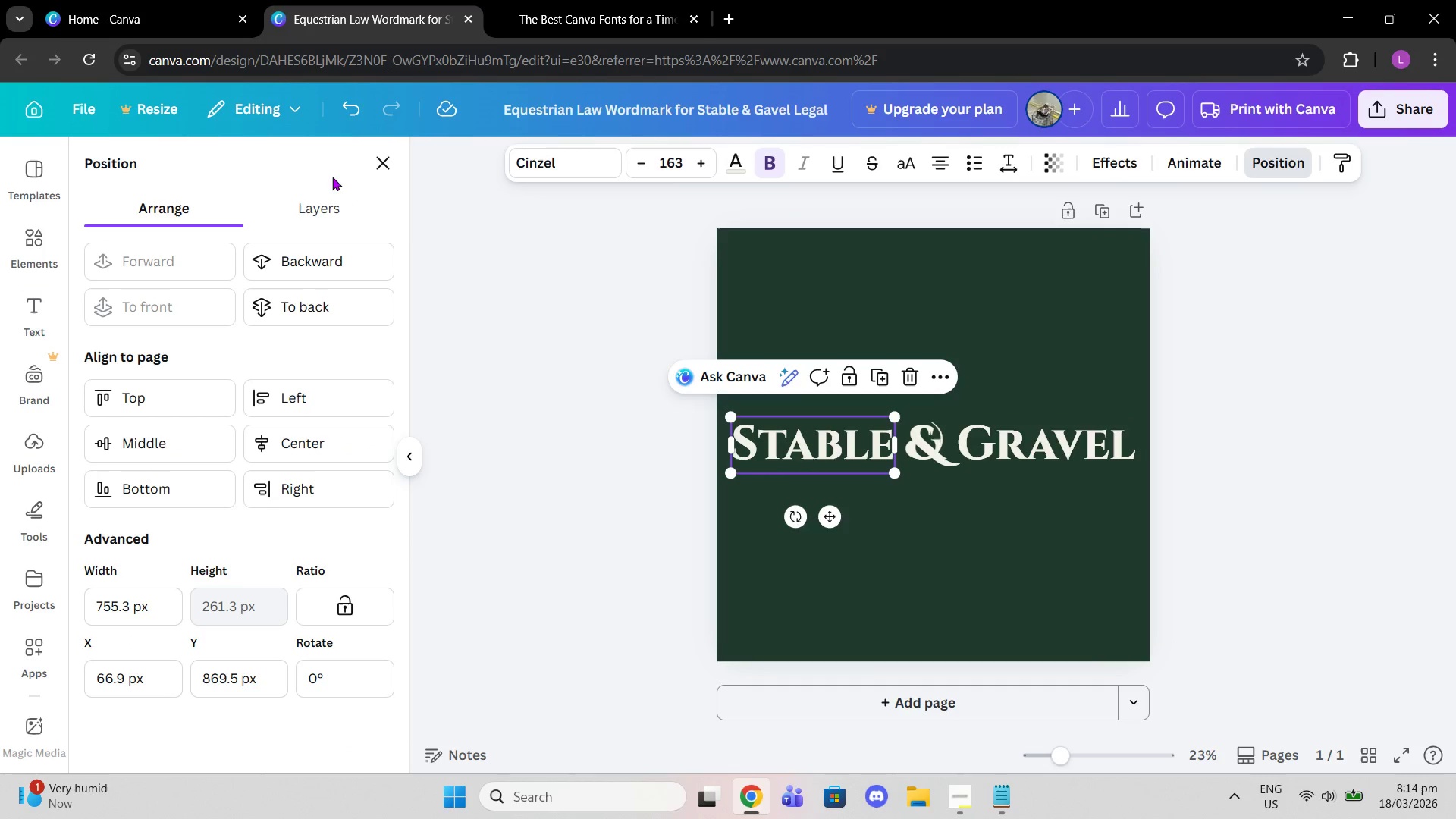 
left_click([306, 217])
 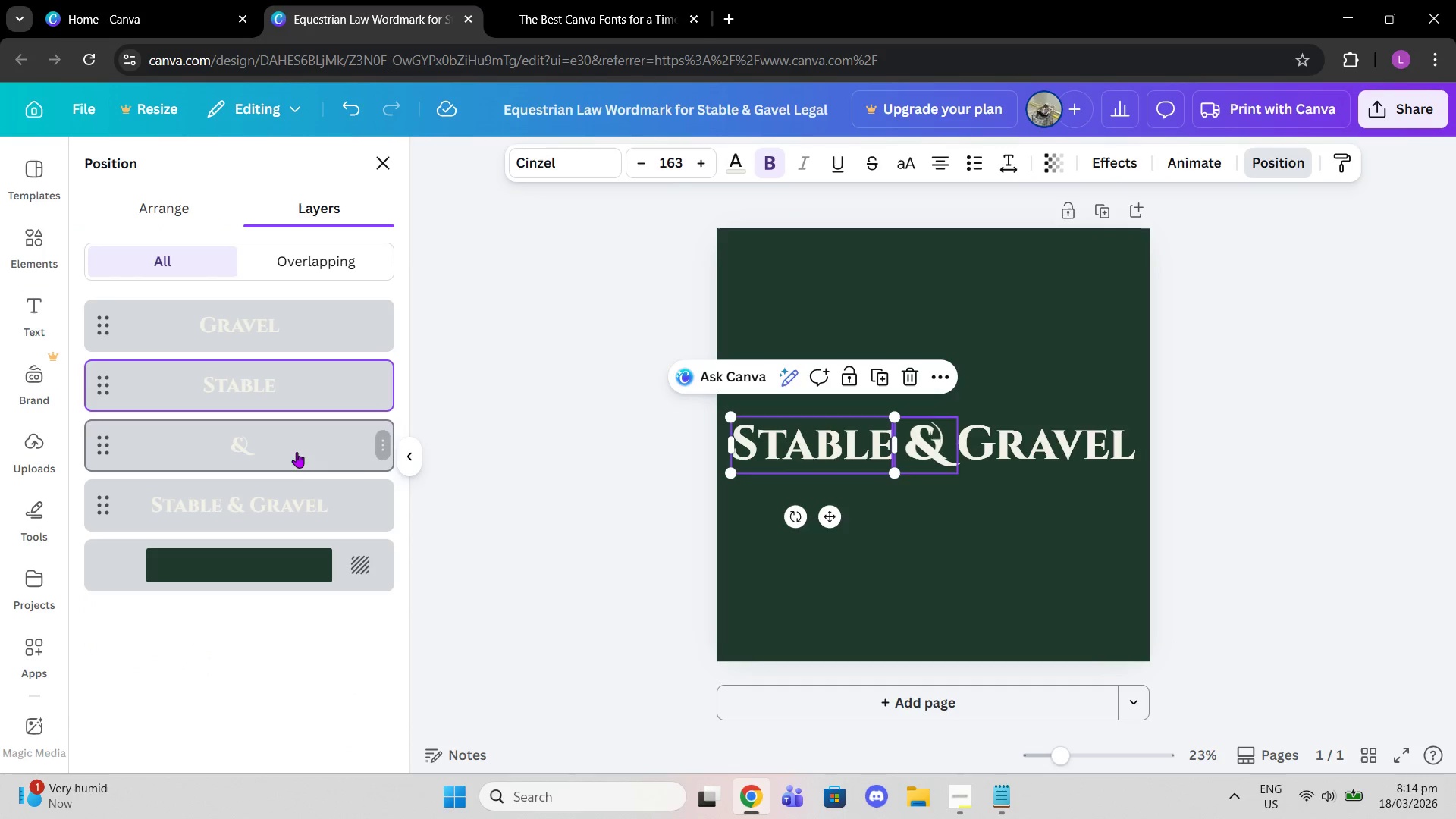 
left_click([297, 480])
 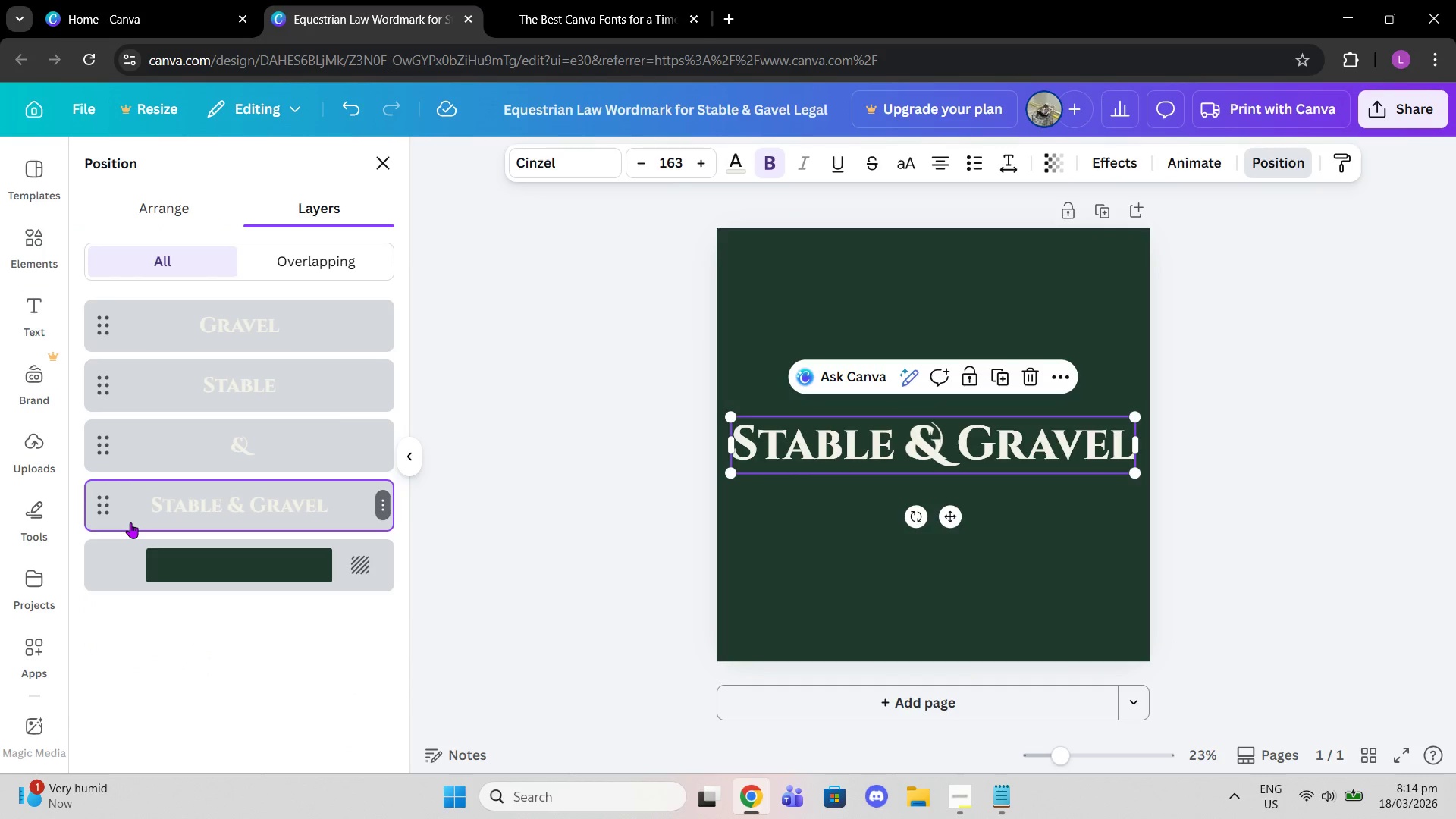 
key(Delete)
 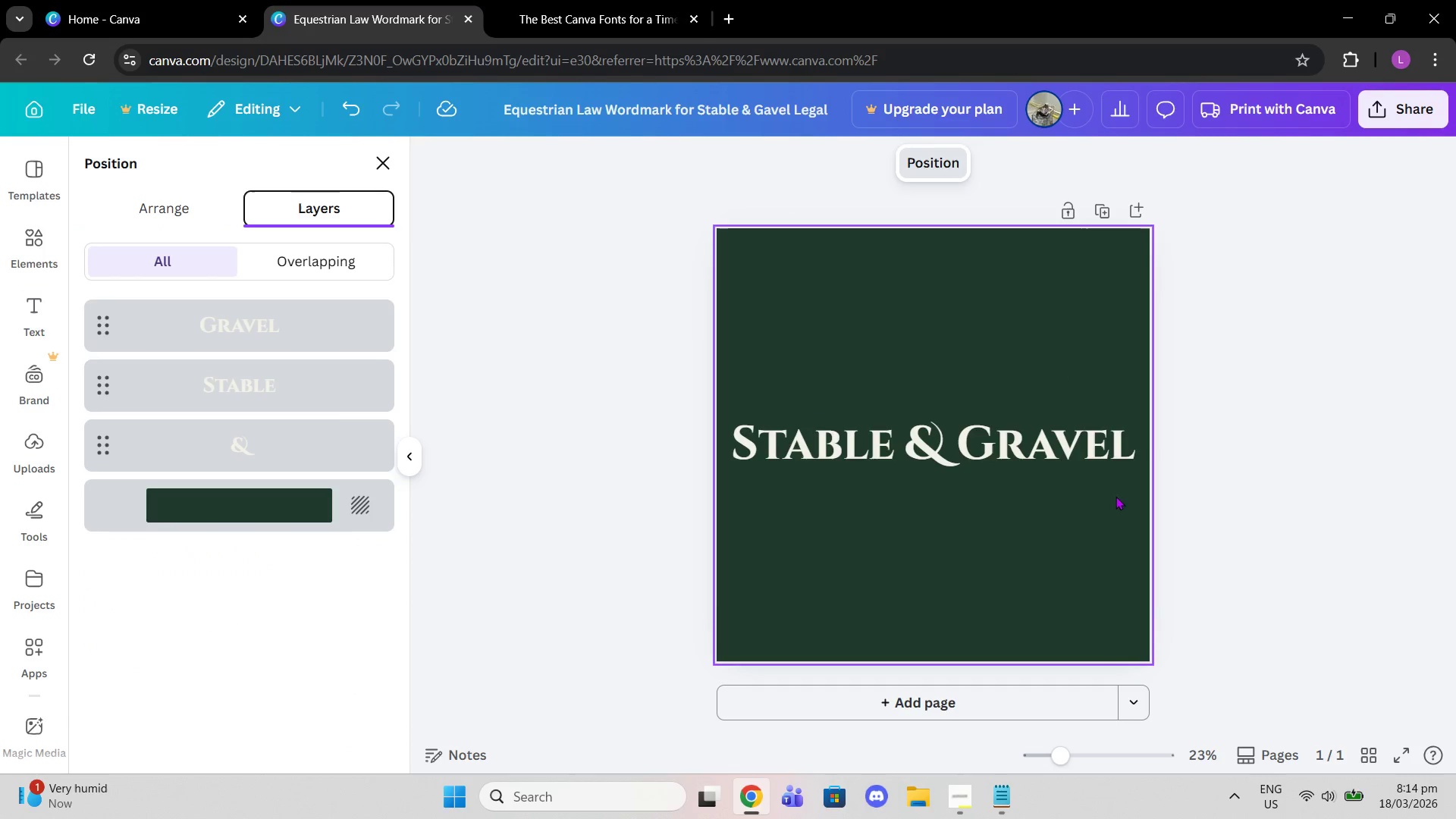 
double_click([1213, 414])
 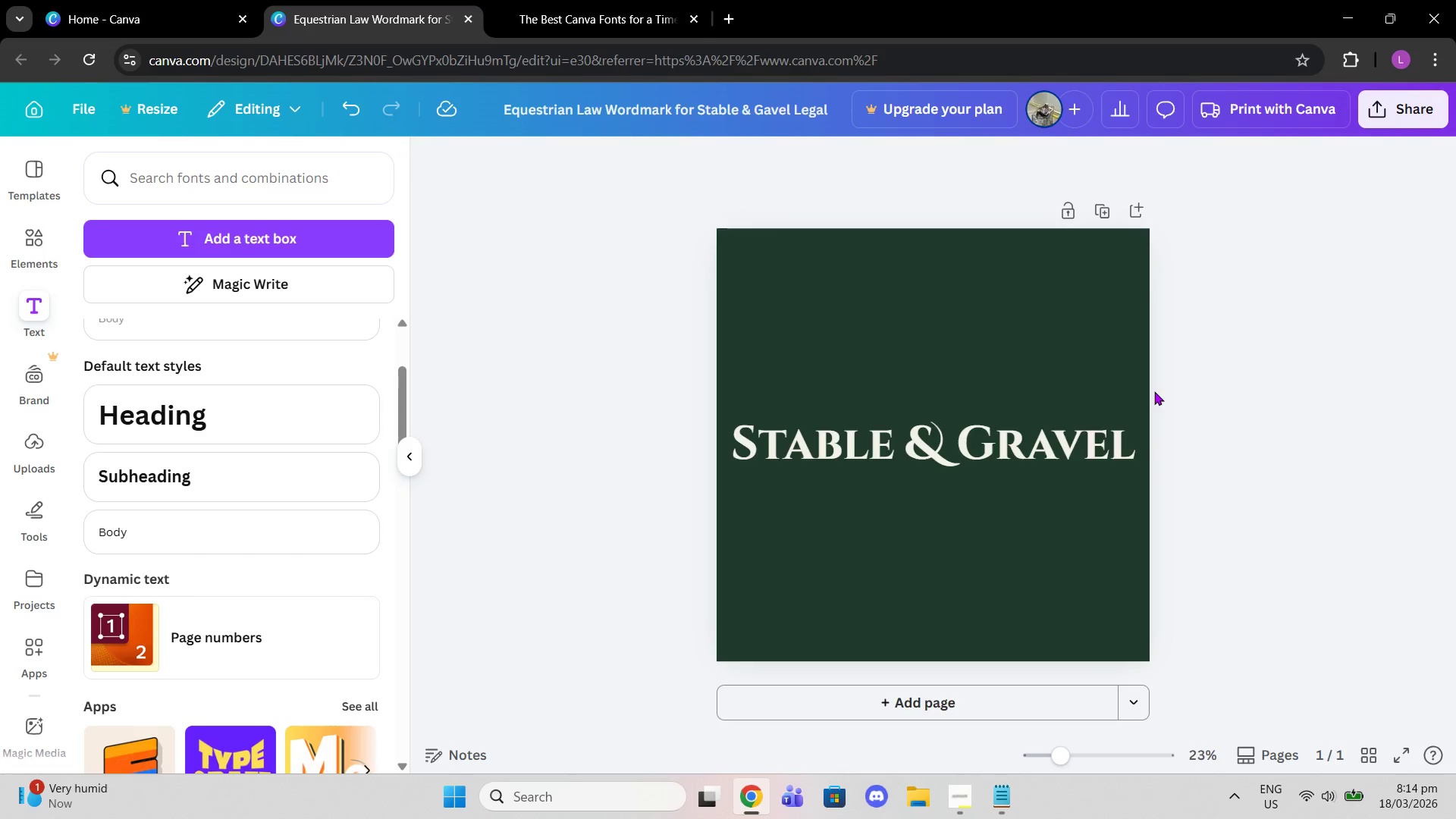 
left_click([922, 465])
 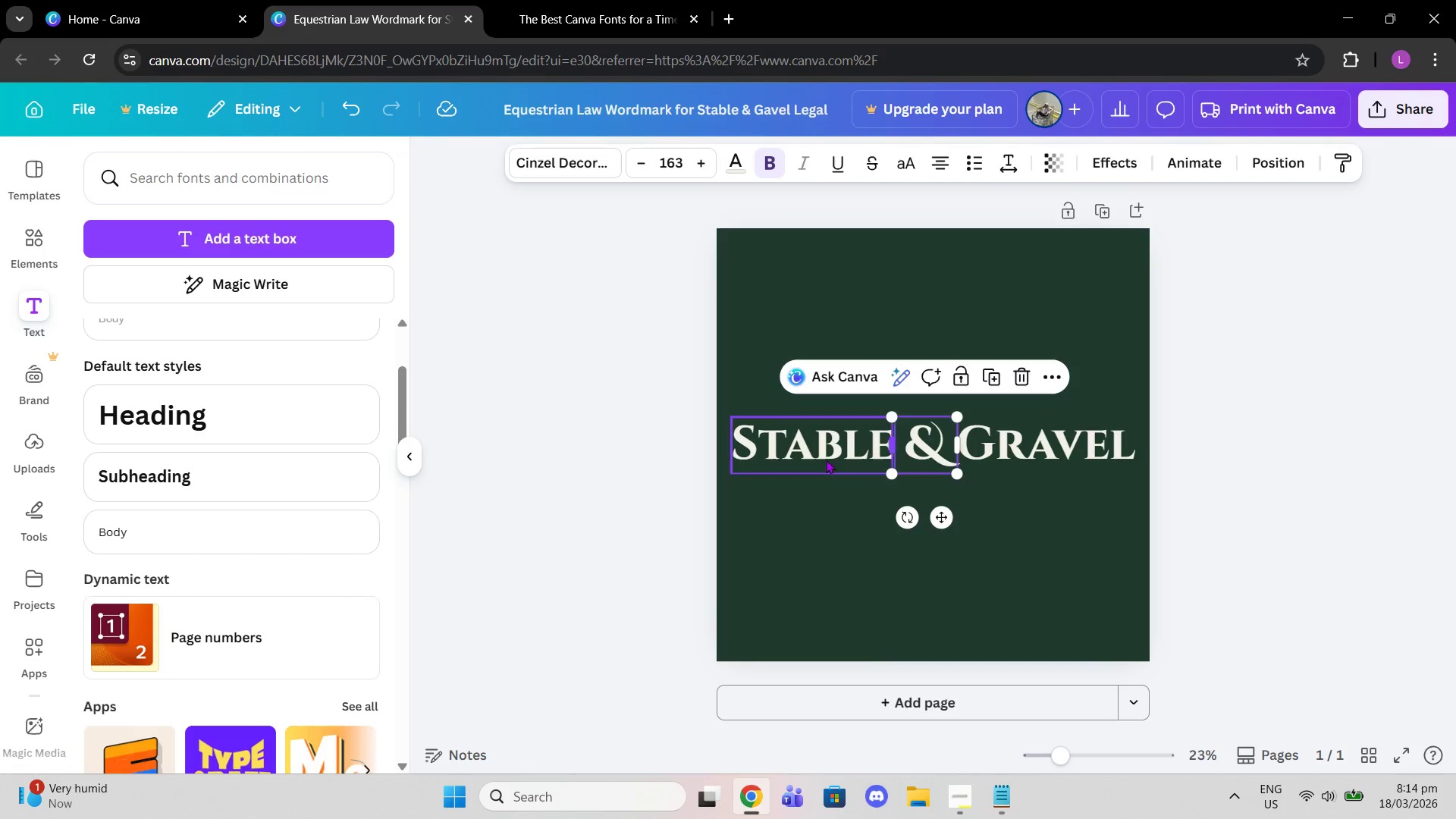 
left_click([817, 462])
 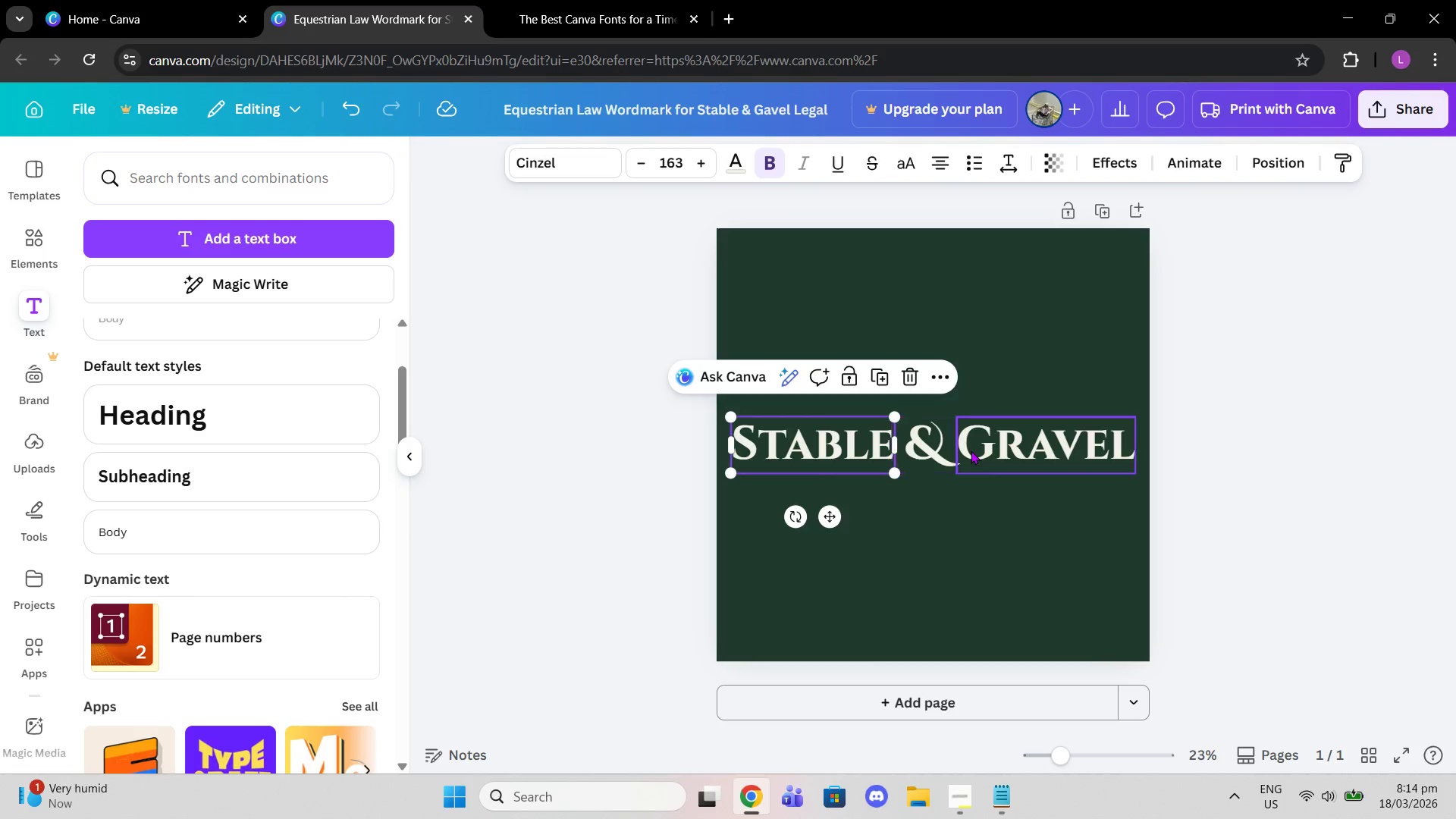 
left_click([989, 446])
 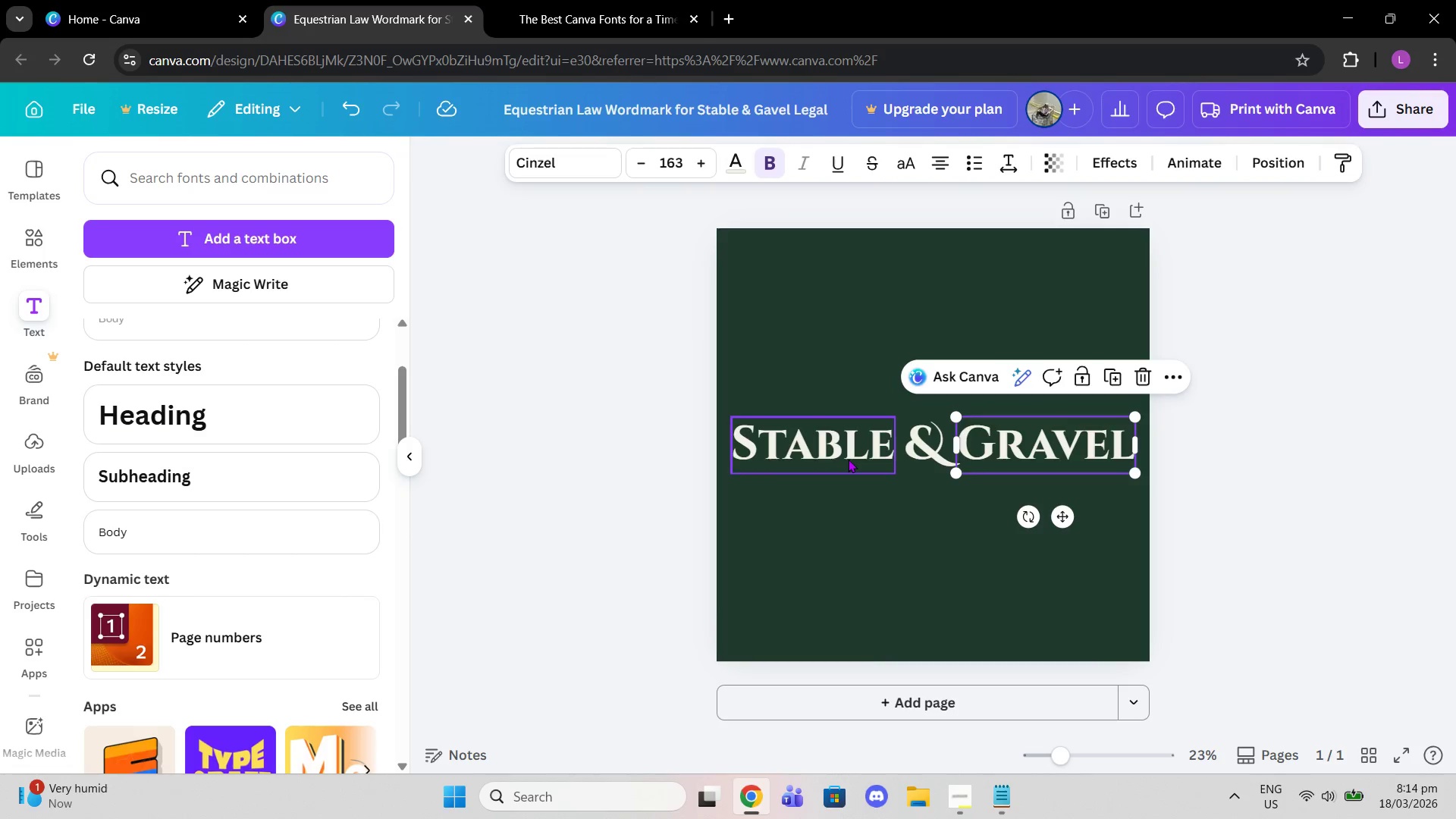 
left_click([839, 457])
 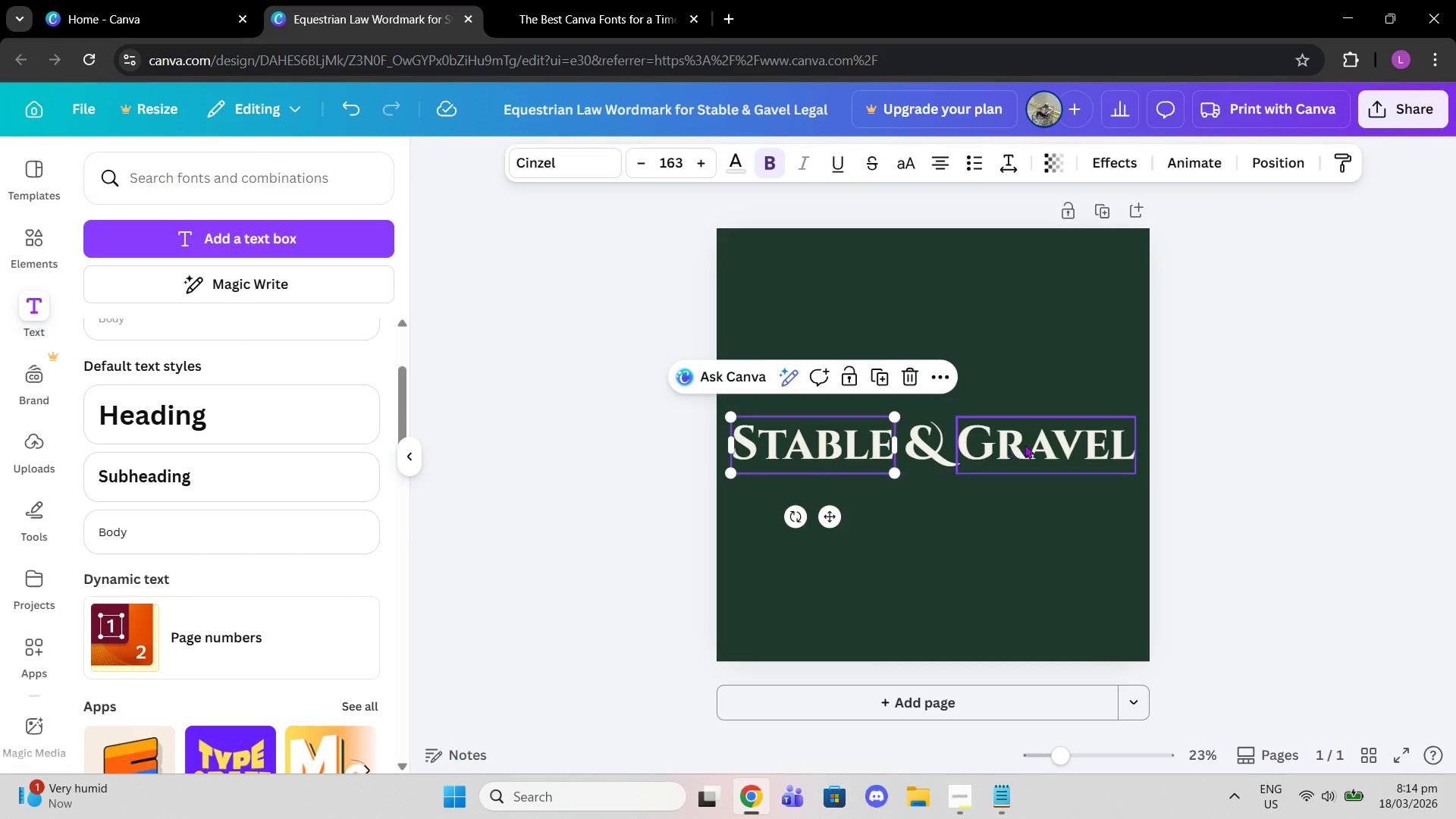 
left_click([1028, 444])
 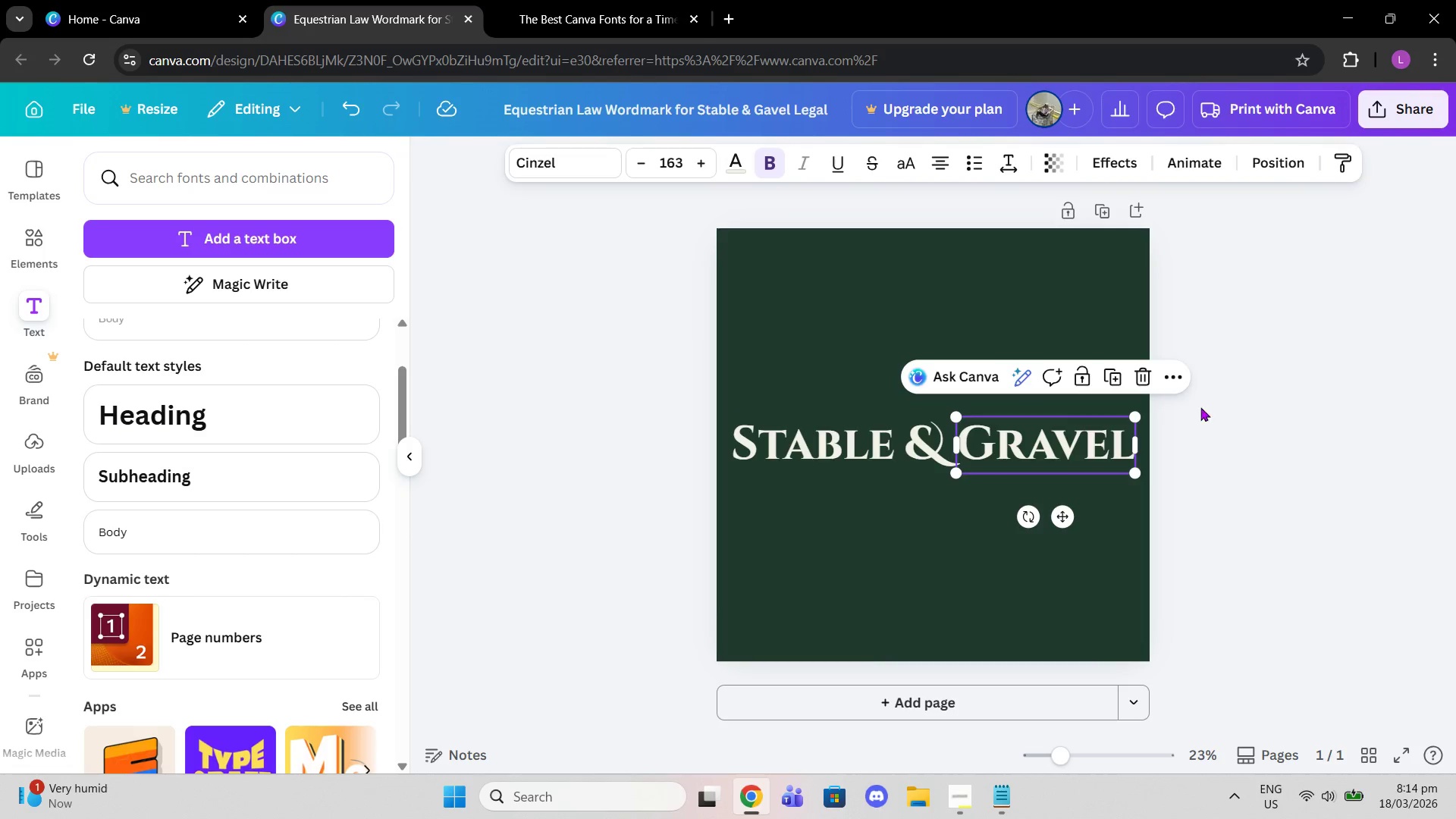 
left_click([1216, 405])
 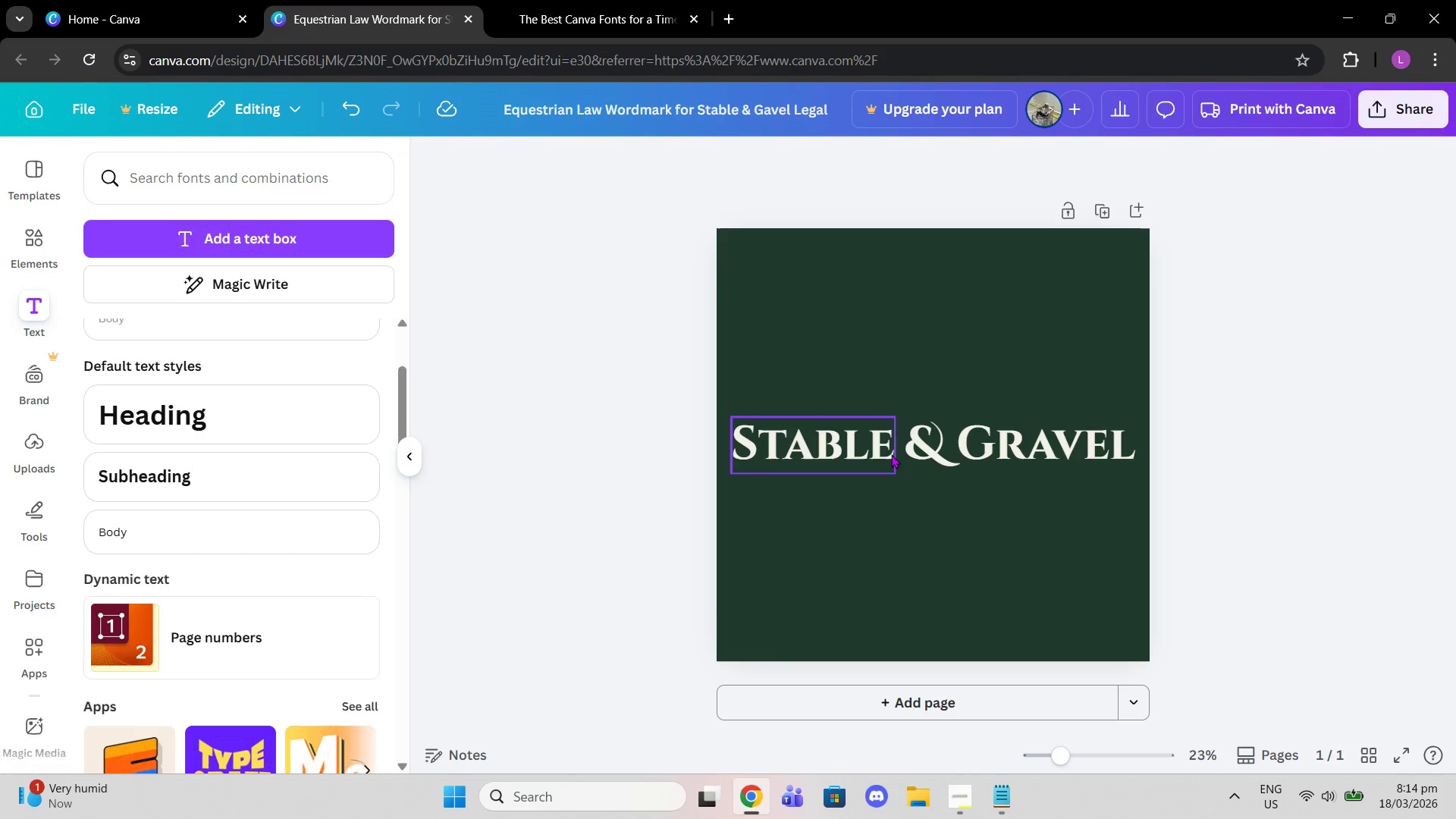 
left_click([918, 450])
 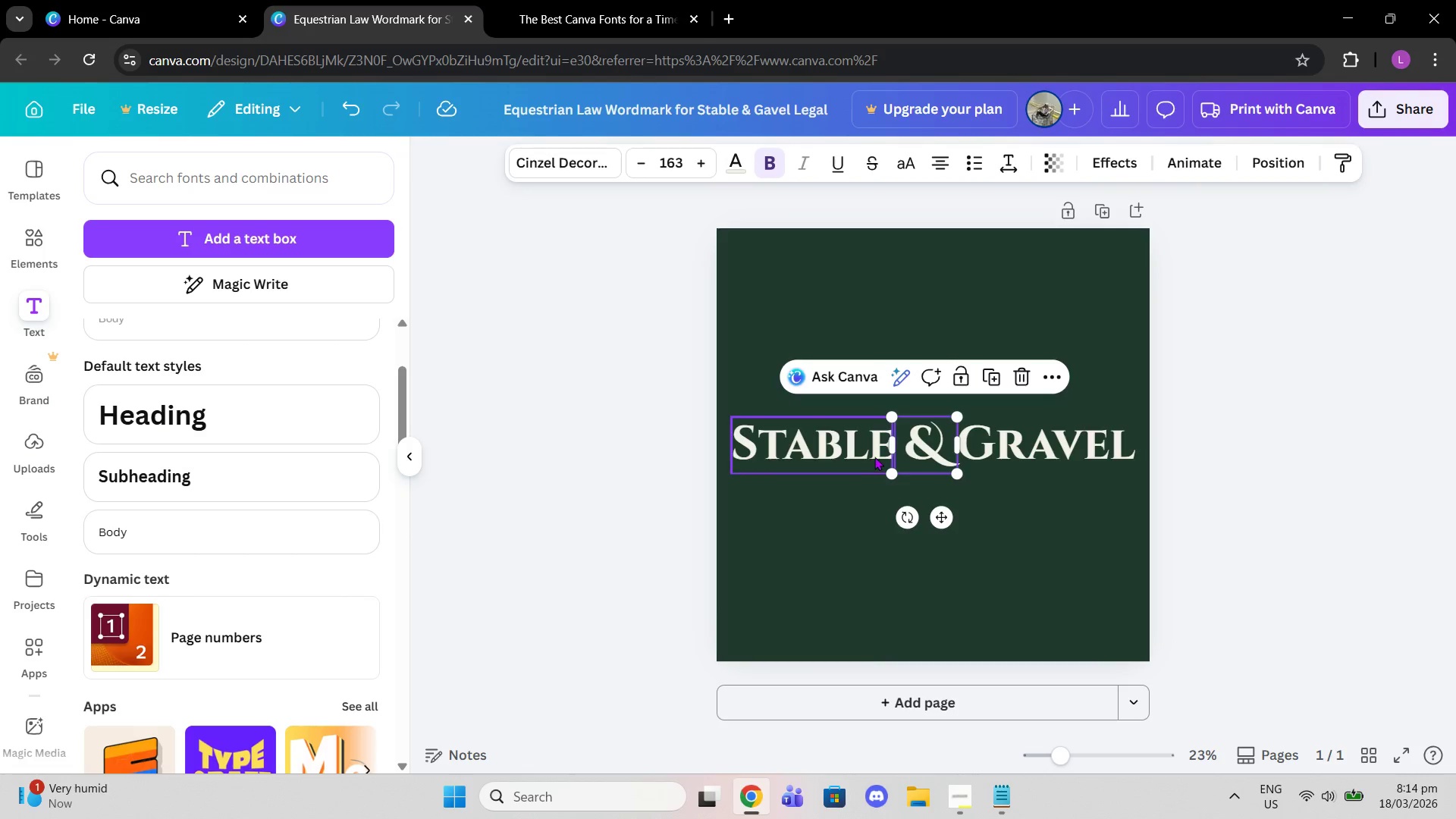 
left_click([861, 452])
 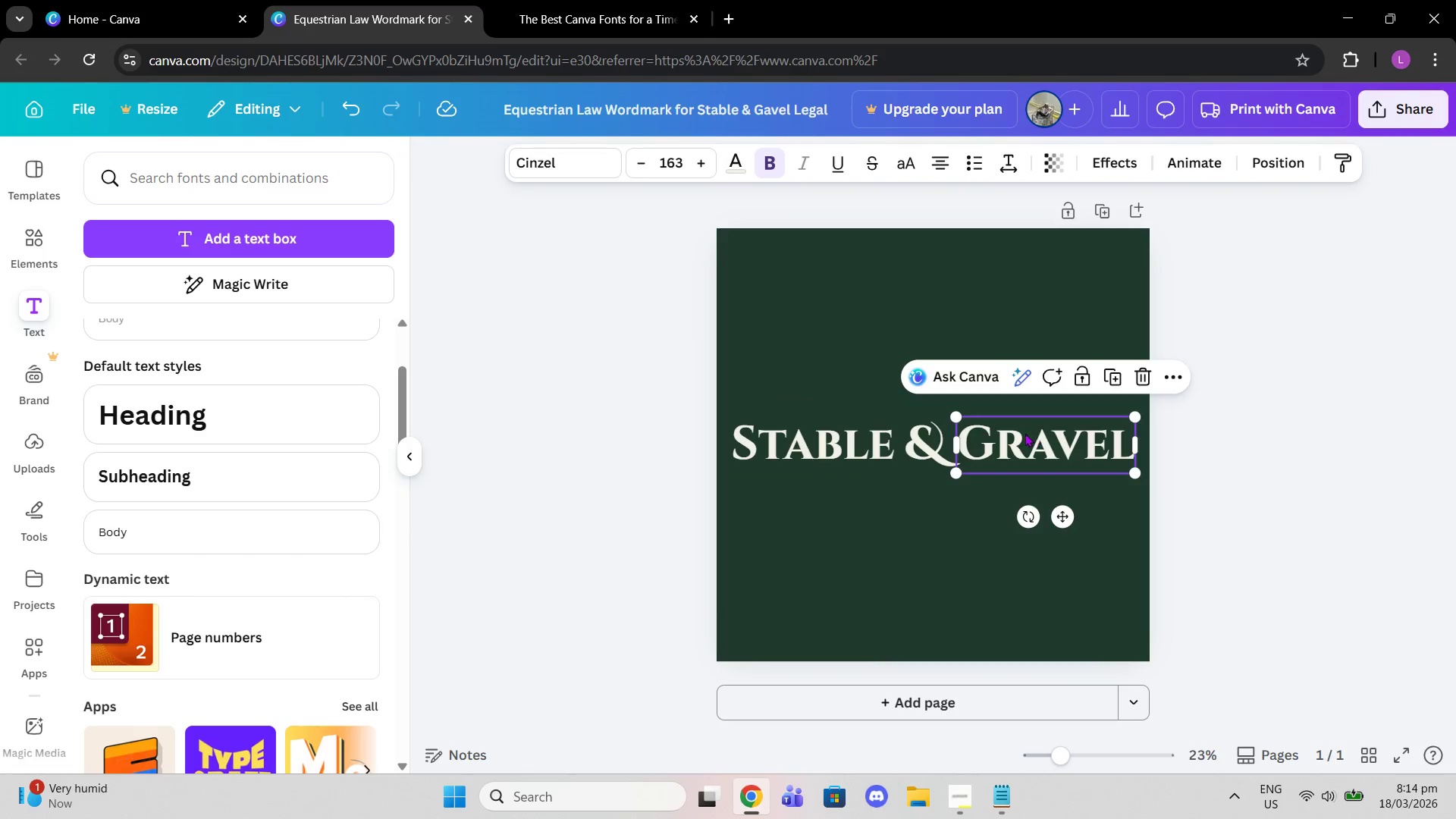 
double_click([934, 438])
 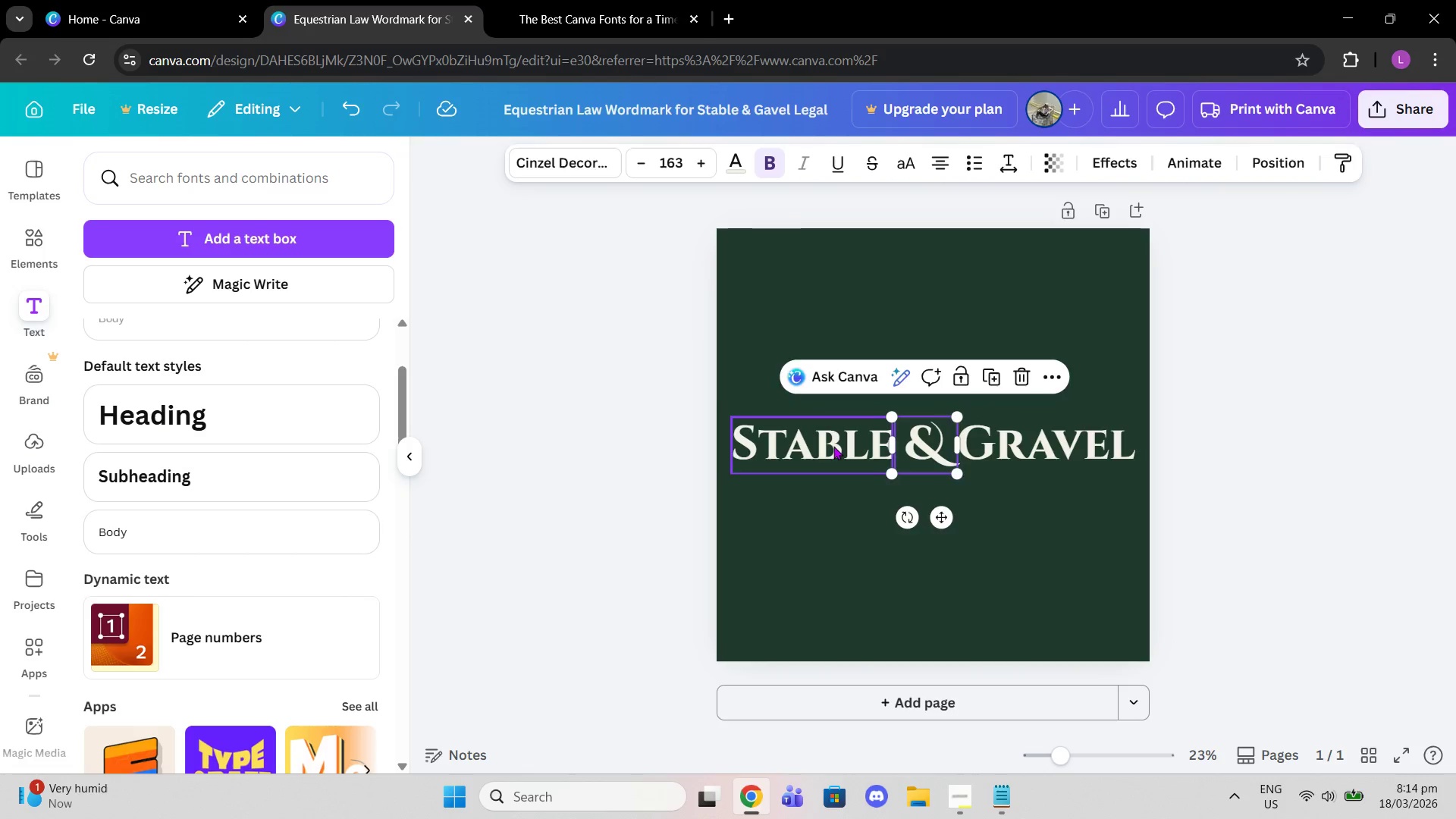 
double_click([968, 446])
 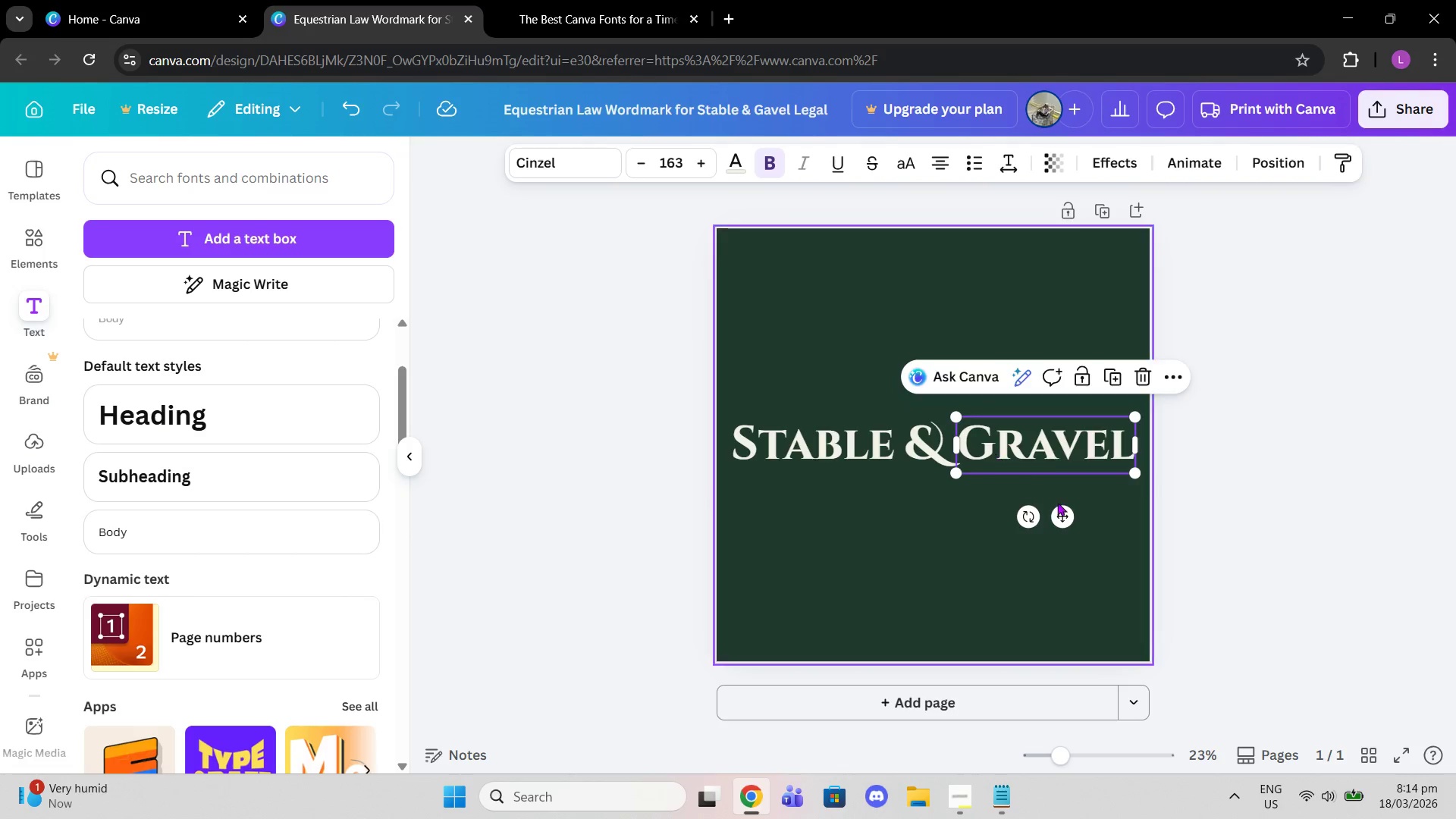 
scroll: coordinate [1060, 531], scroll_direction: down, amount: 1.0
 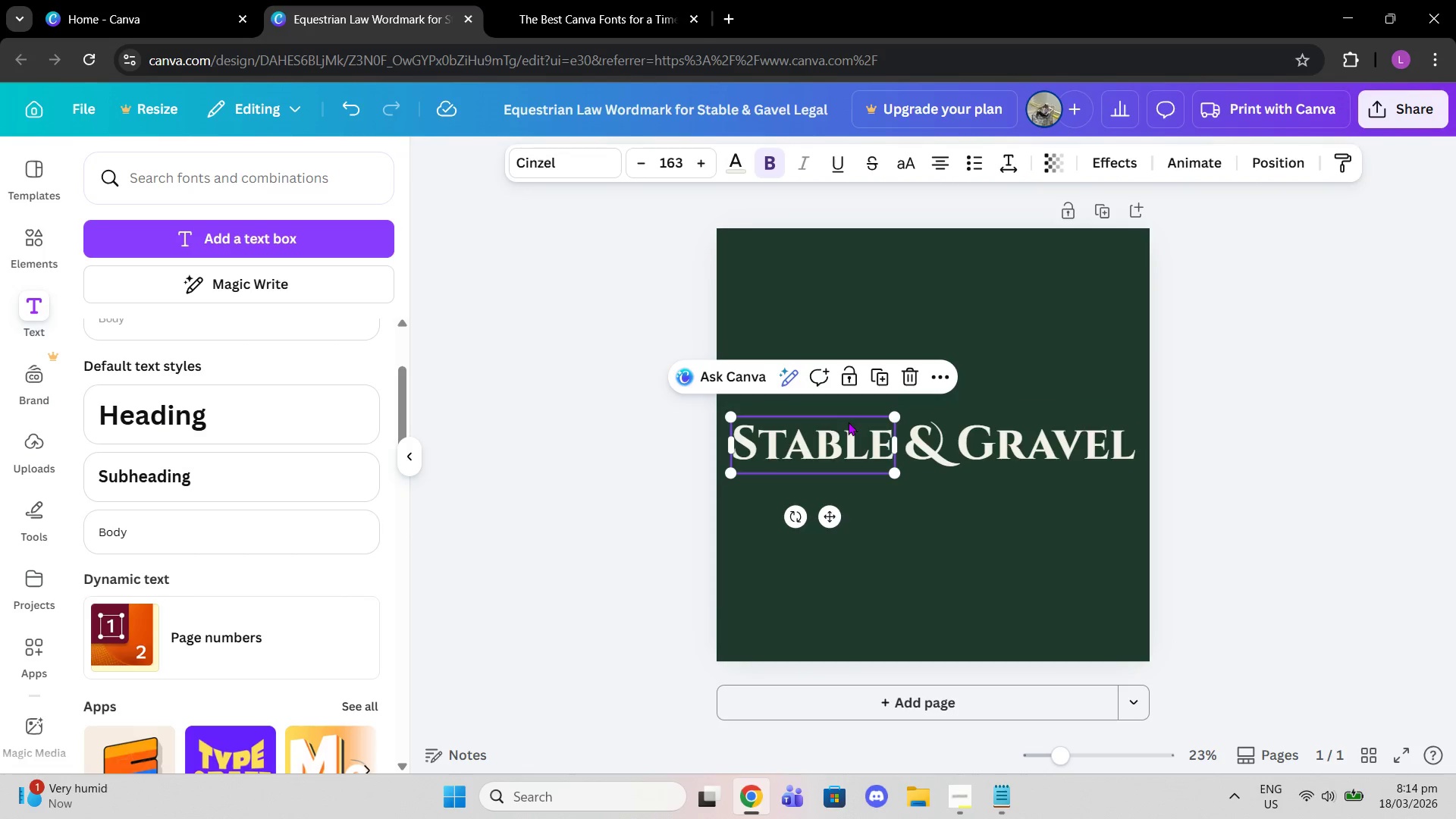 
double_click([969, 425])
 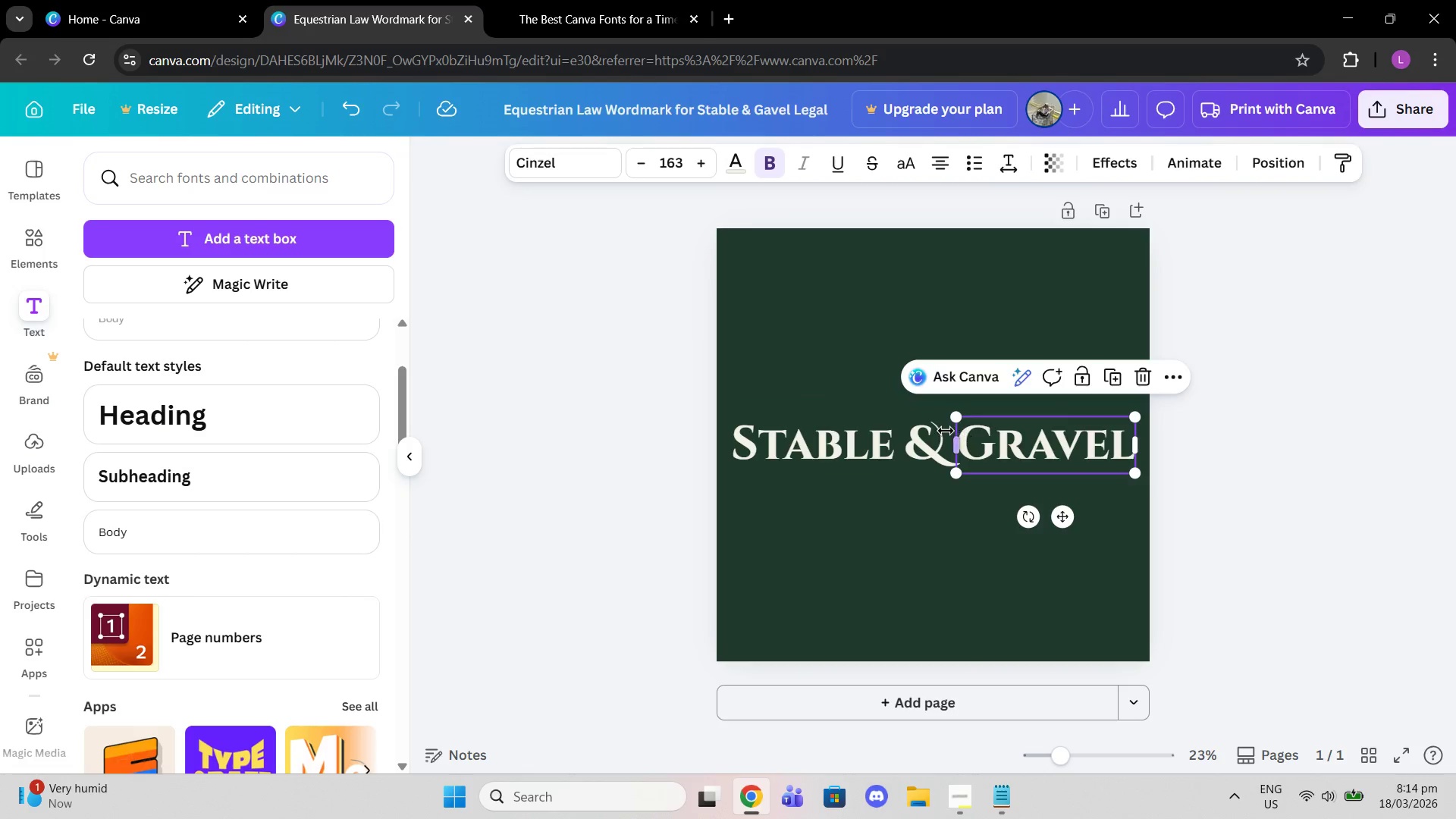 
triple_click([946, 431])
 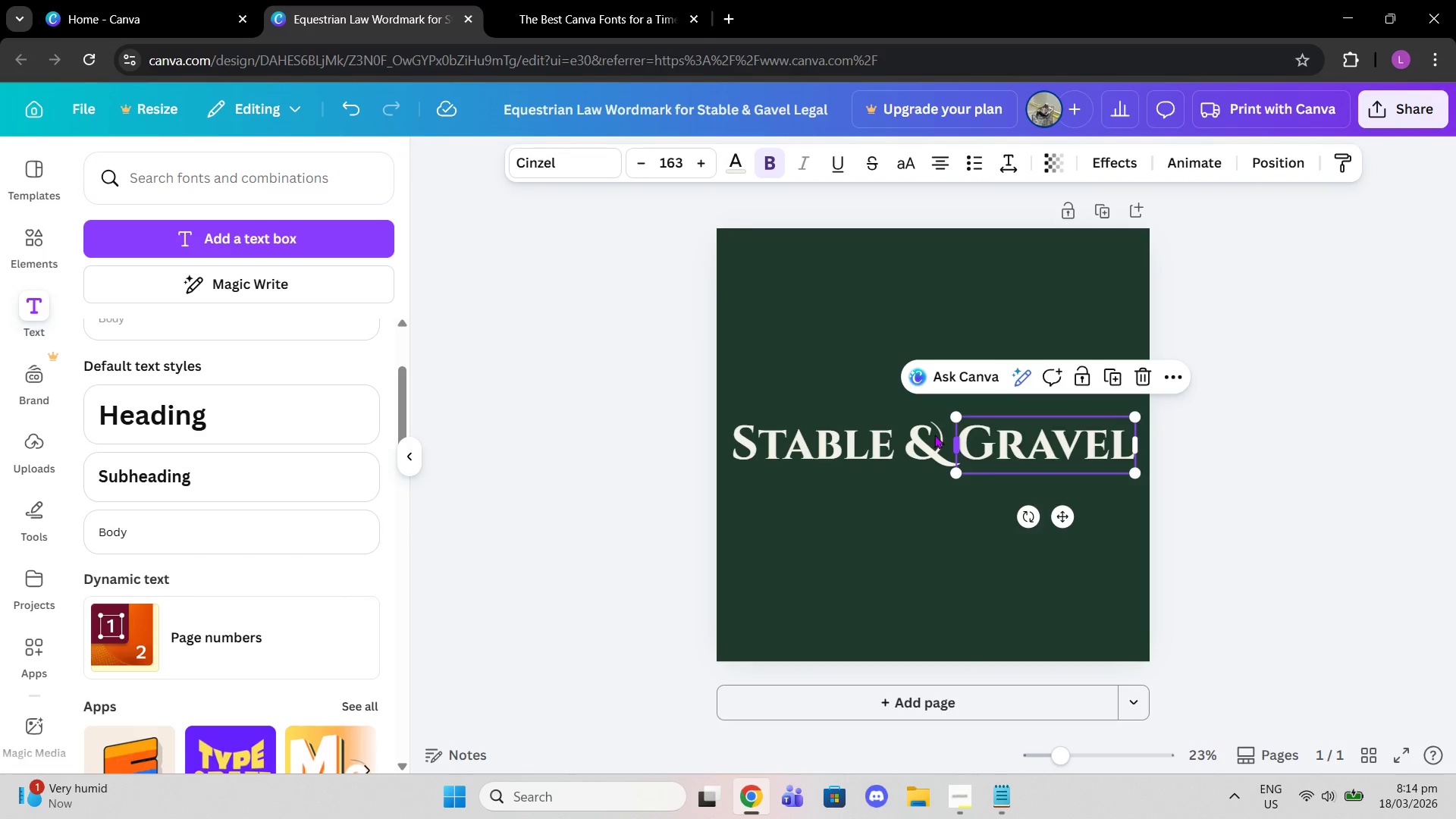 
left_click([919, 441])
 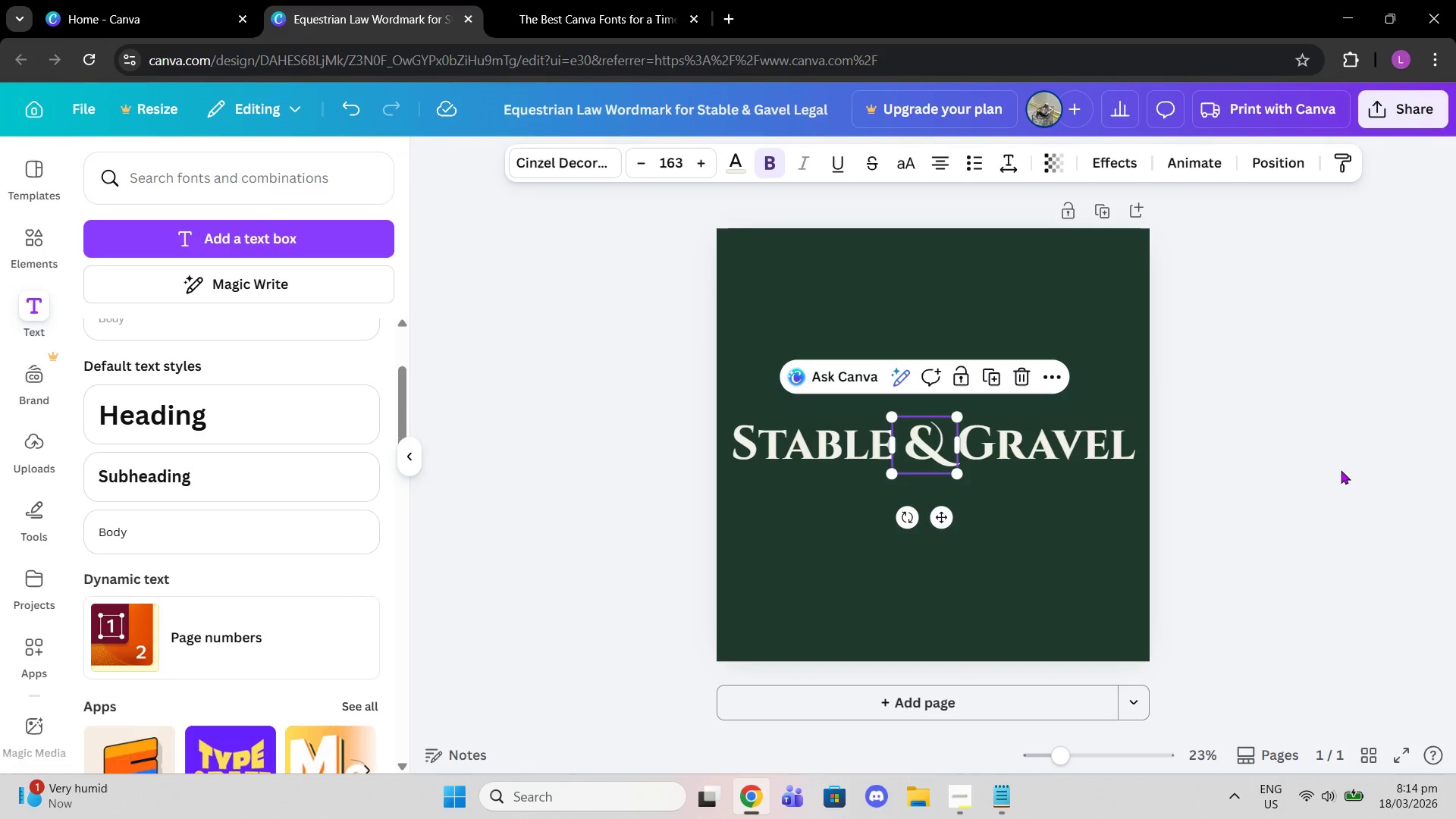 
left_click([1341, 470])
 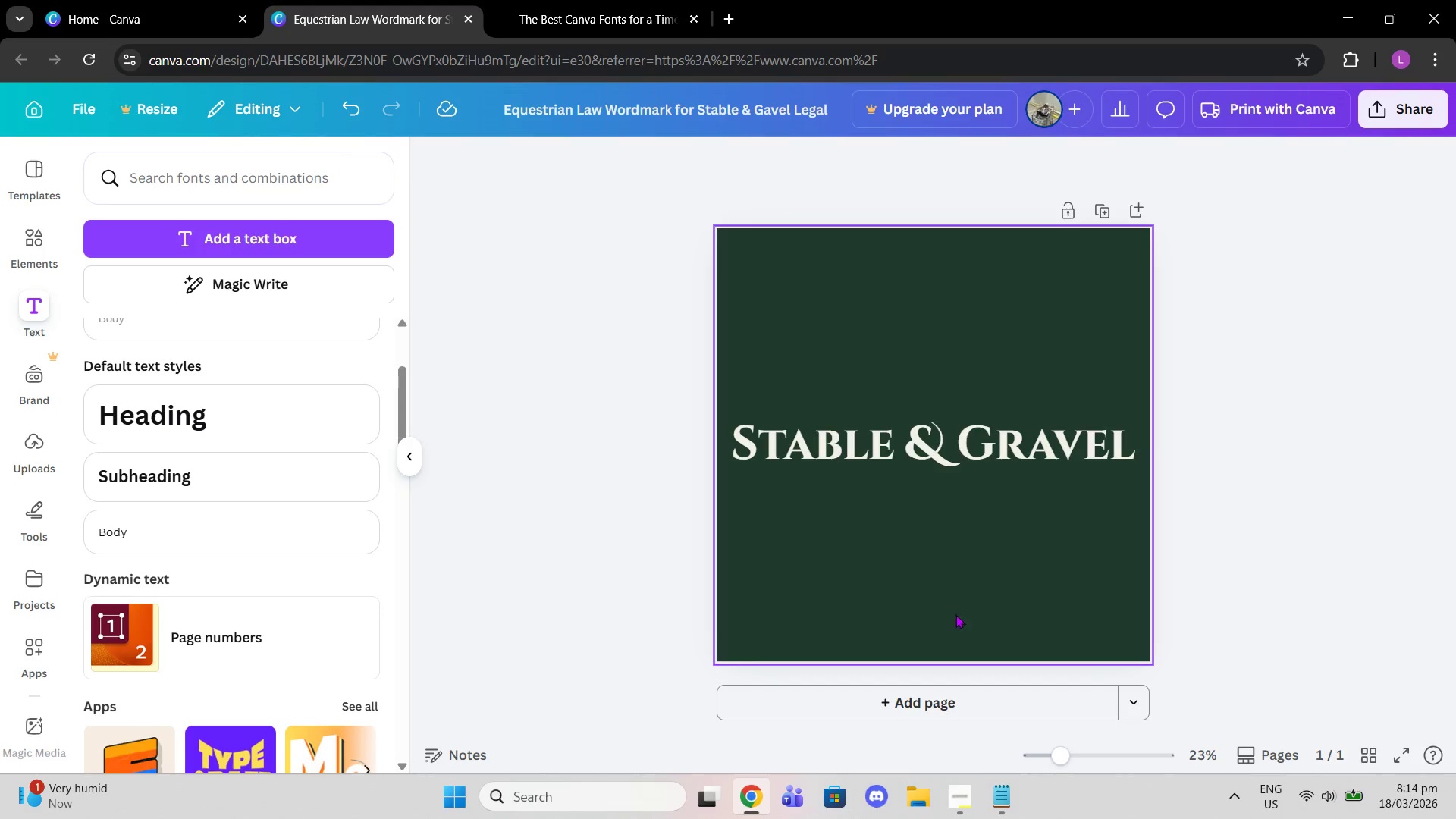 
left_click([968, 796])